 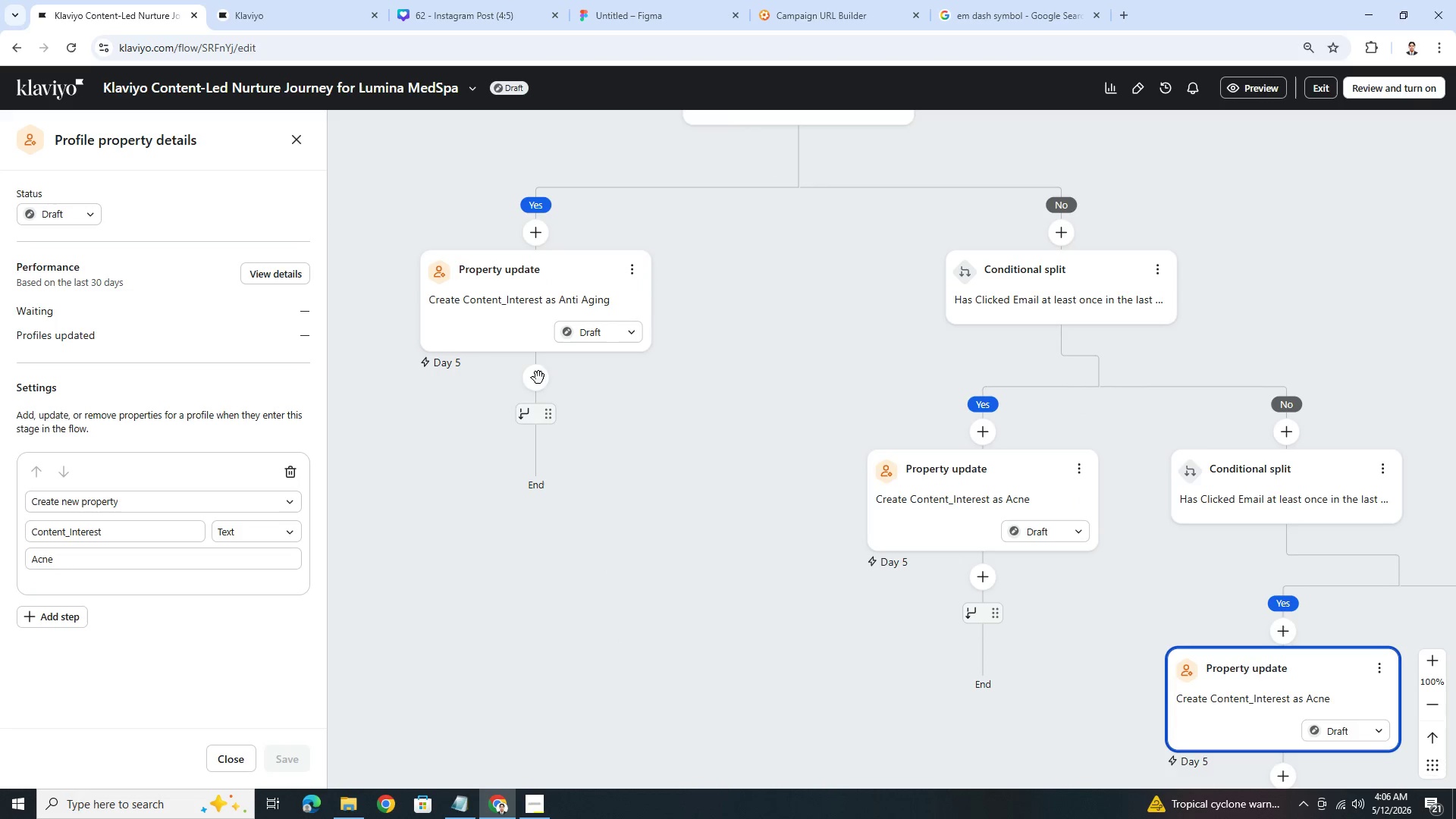 
left_click([528, 303])
 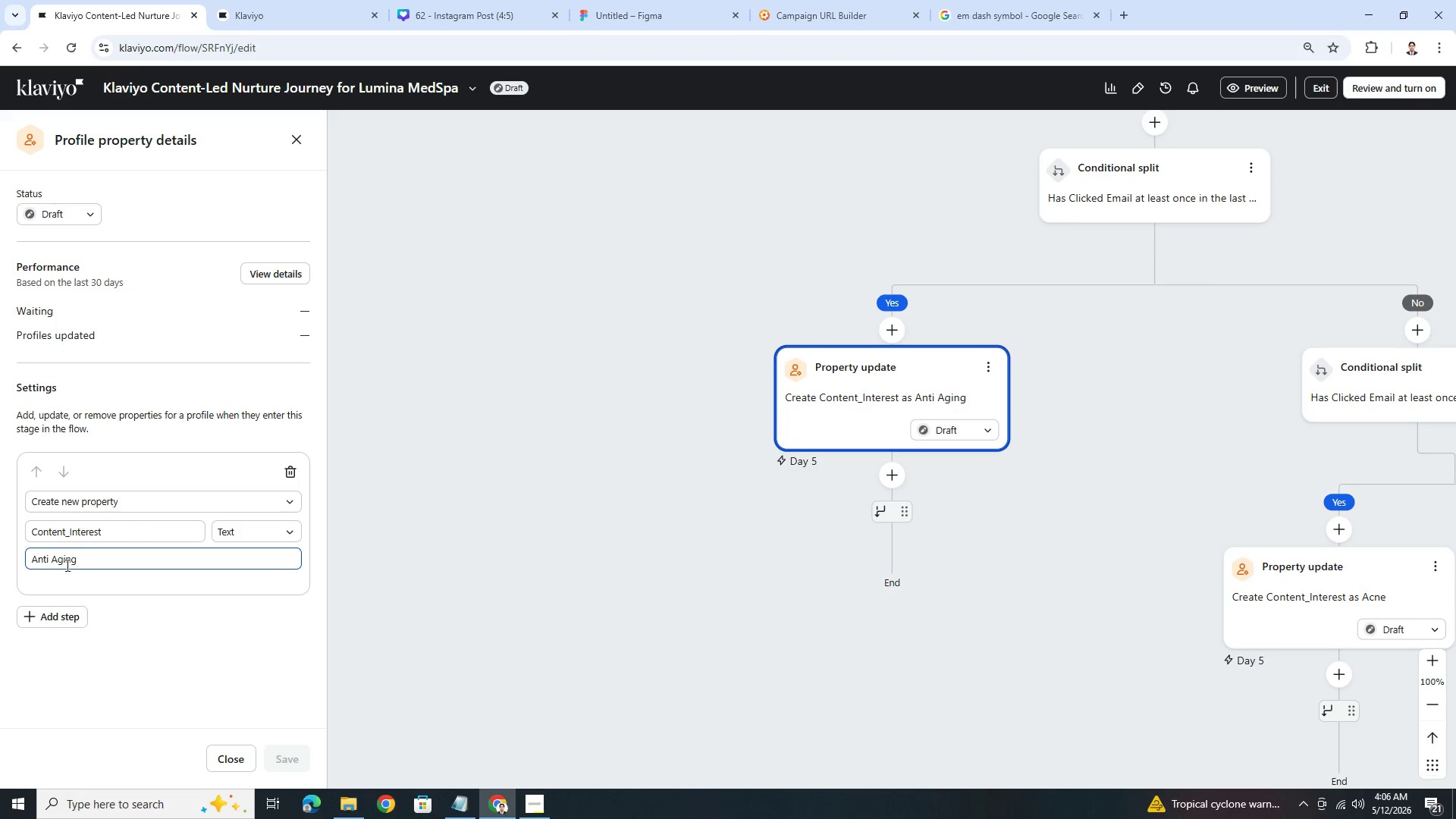 
left_click([52, 558])
 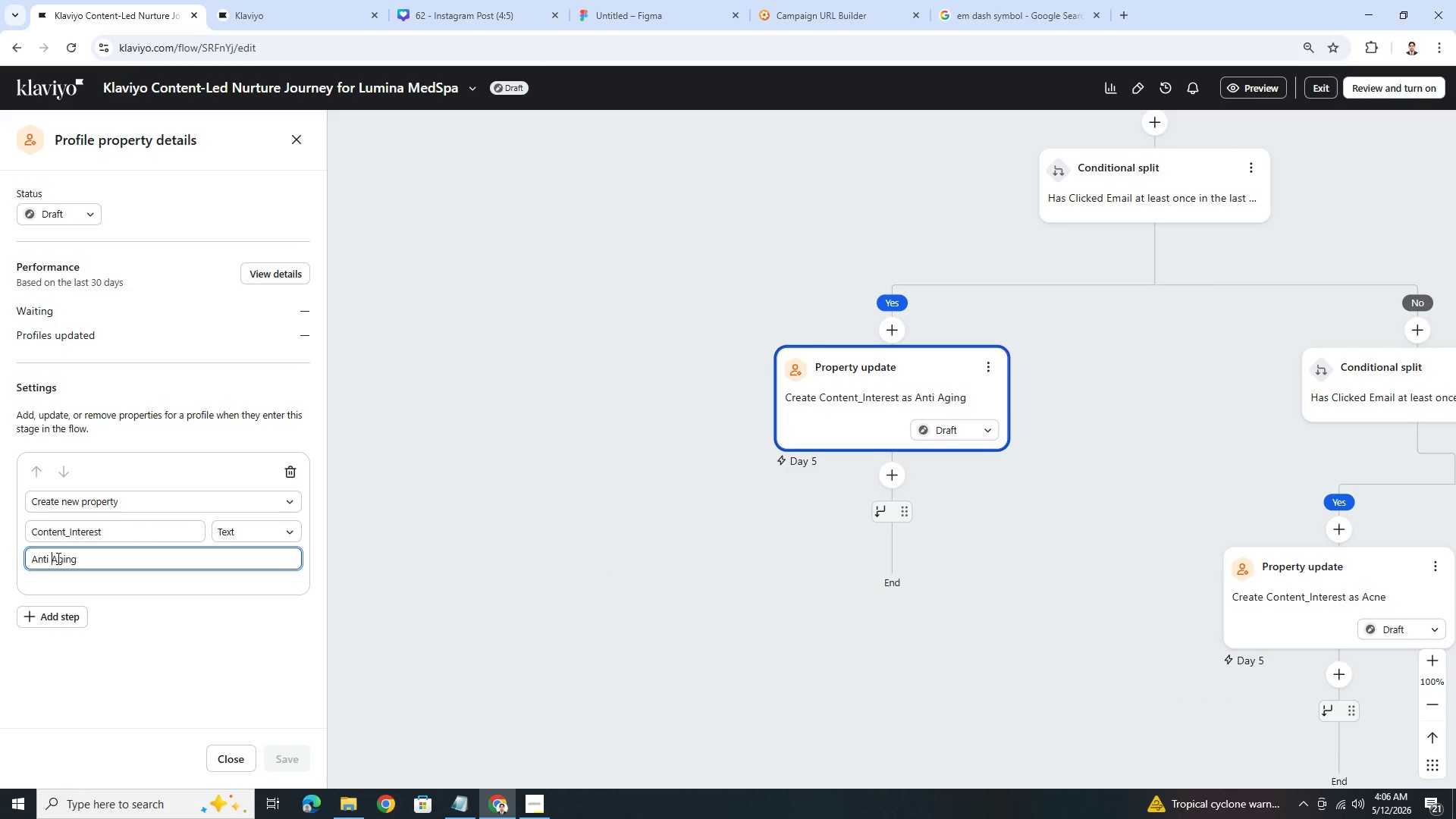 
key(Backspace)
 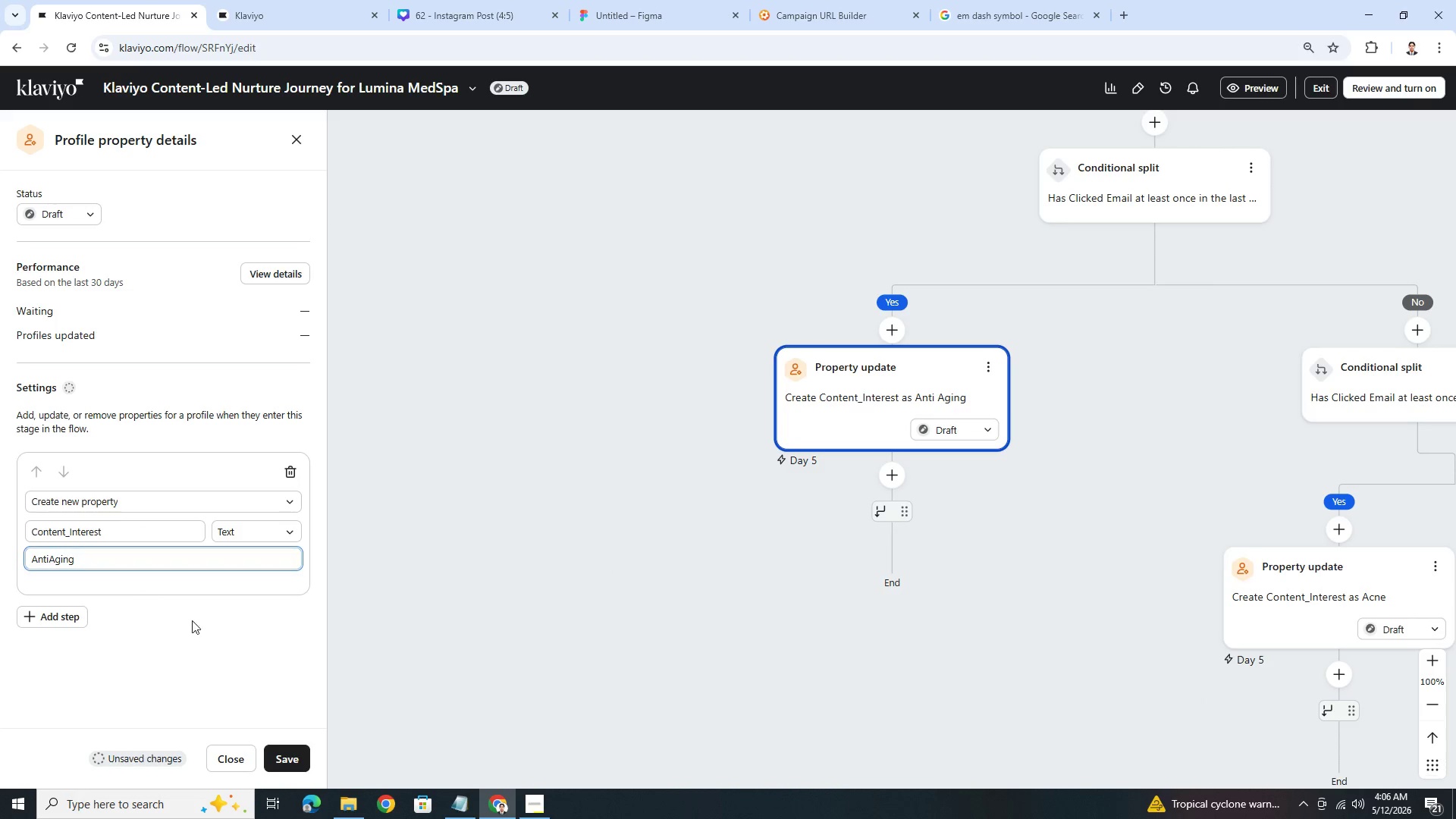 
key(Minus)
 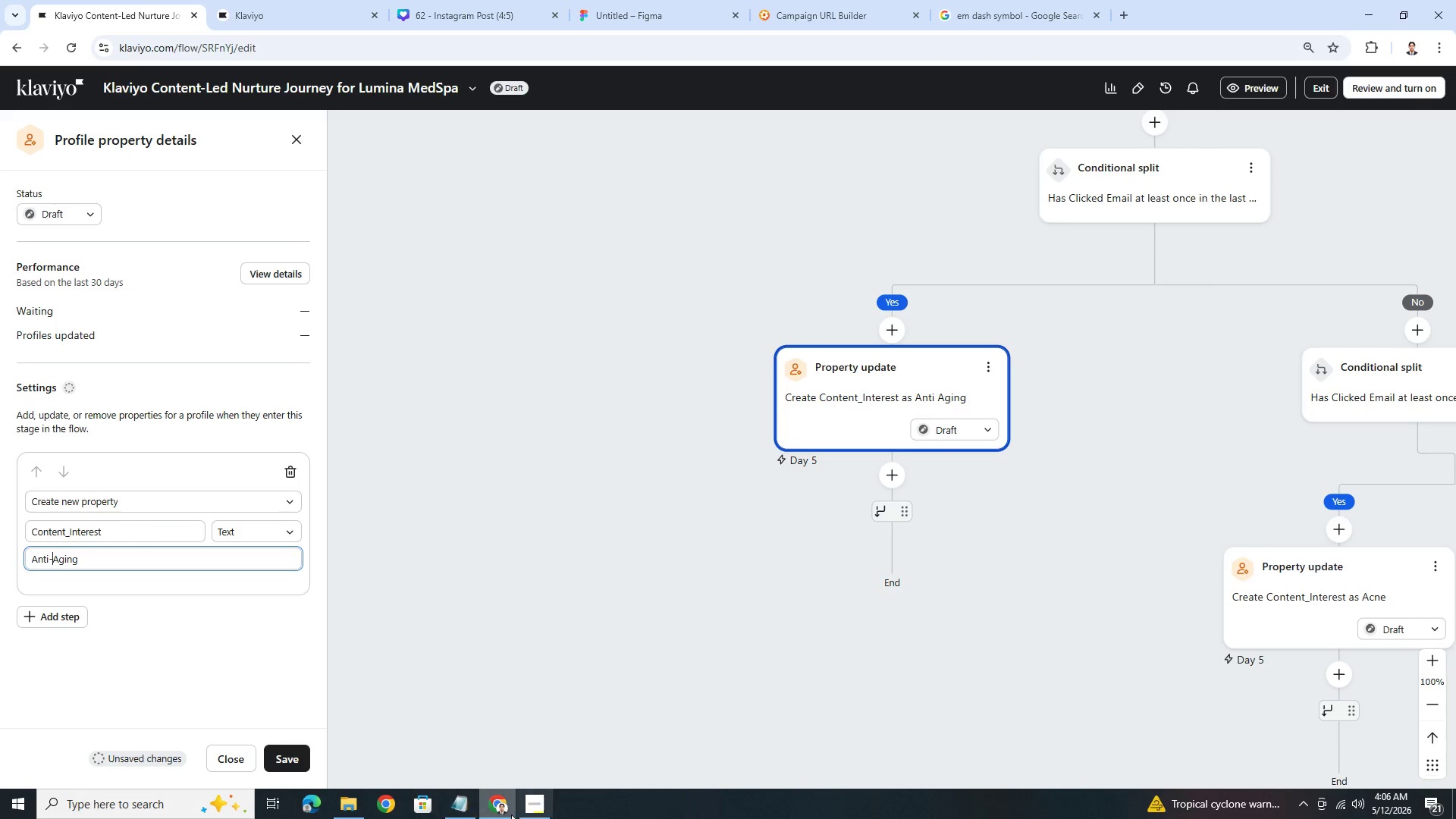 
left_click([538, 805])